 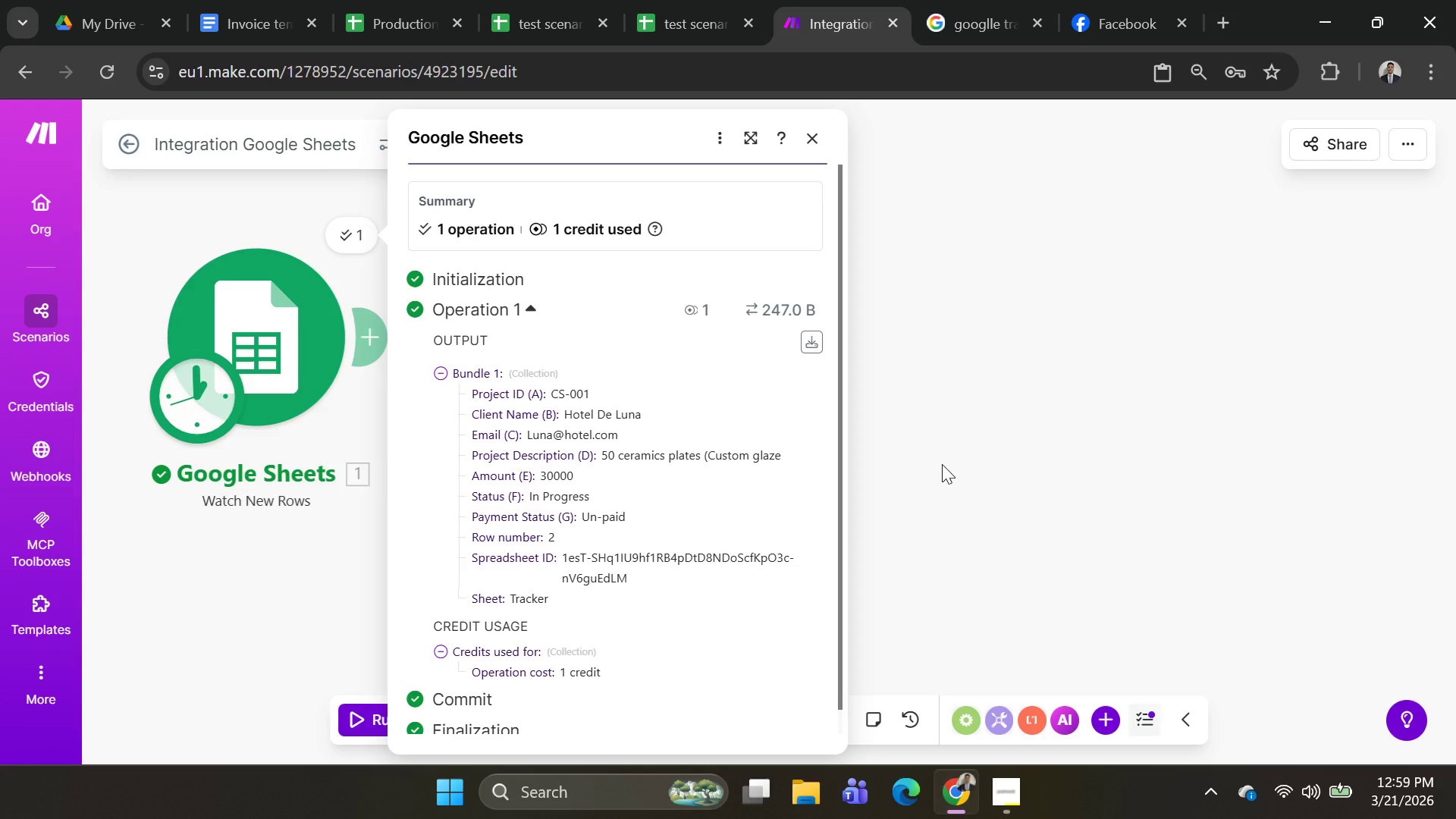 
left_click([942, 464])
 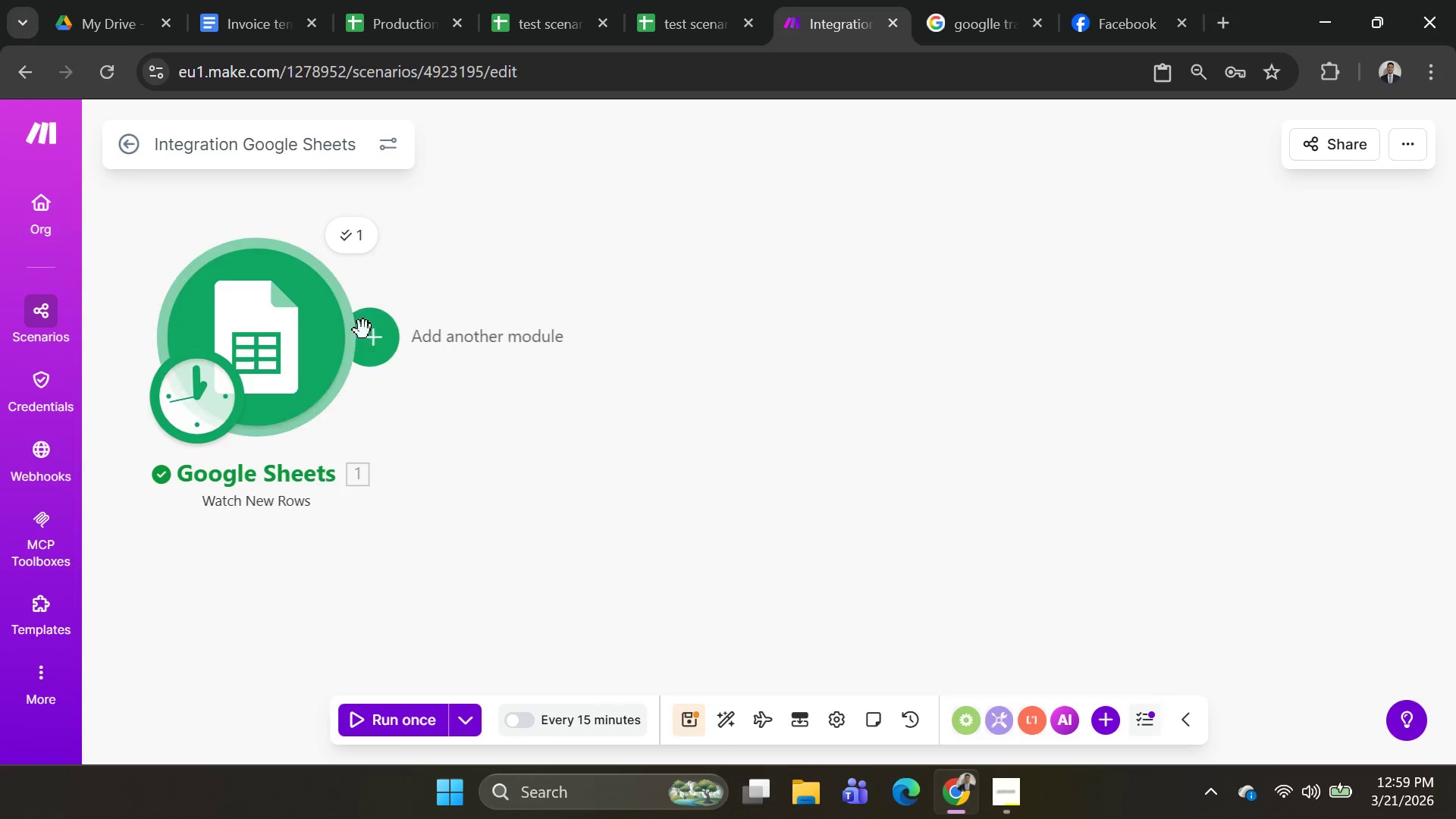 
scroll: coordinate [690, 522], scroll_direction: down, amount: 1.0
 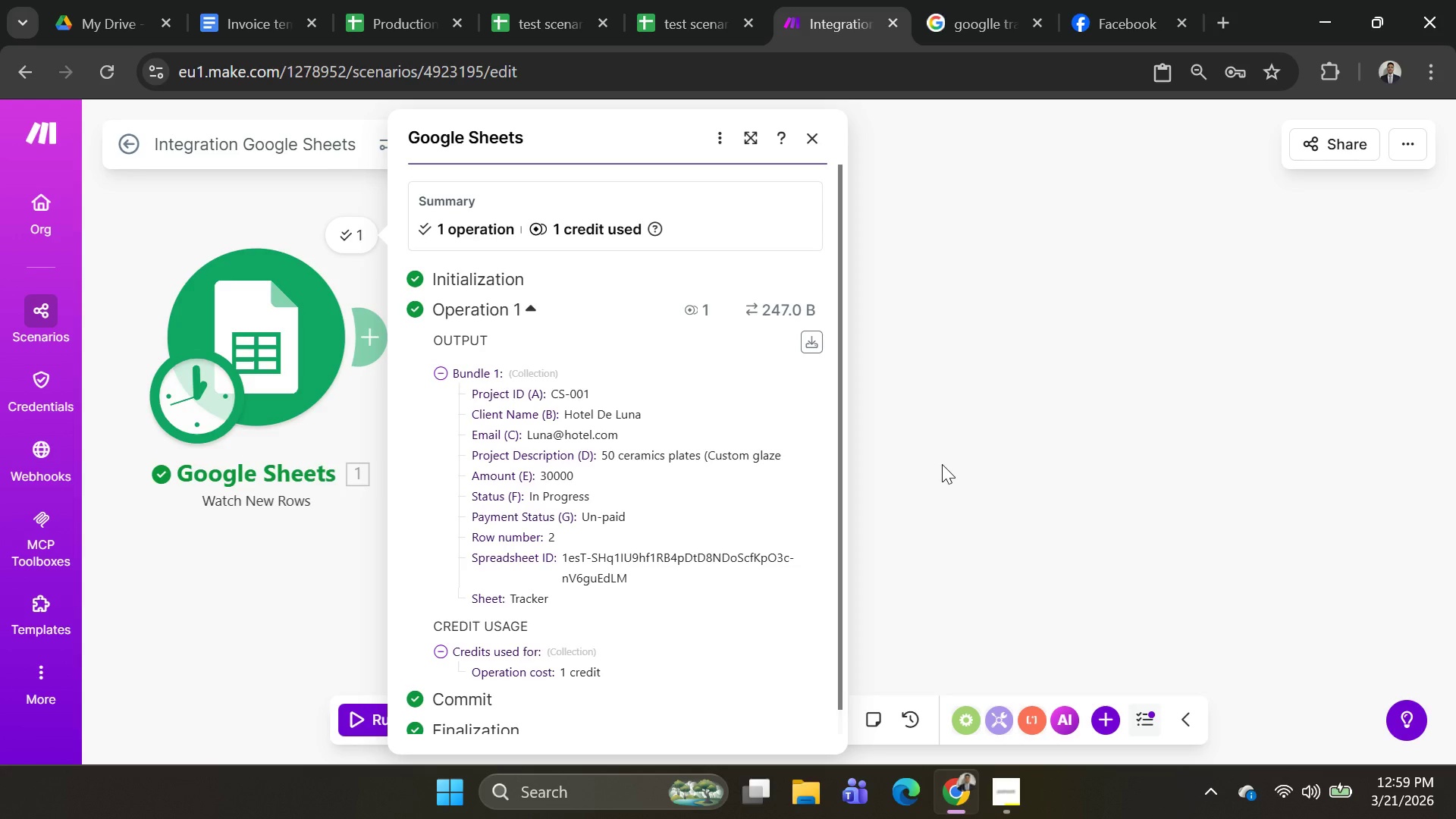 
left_click([376, 334])
 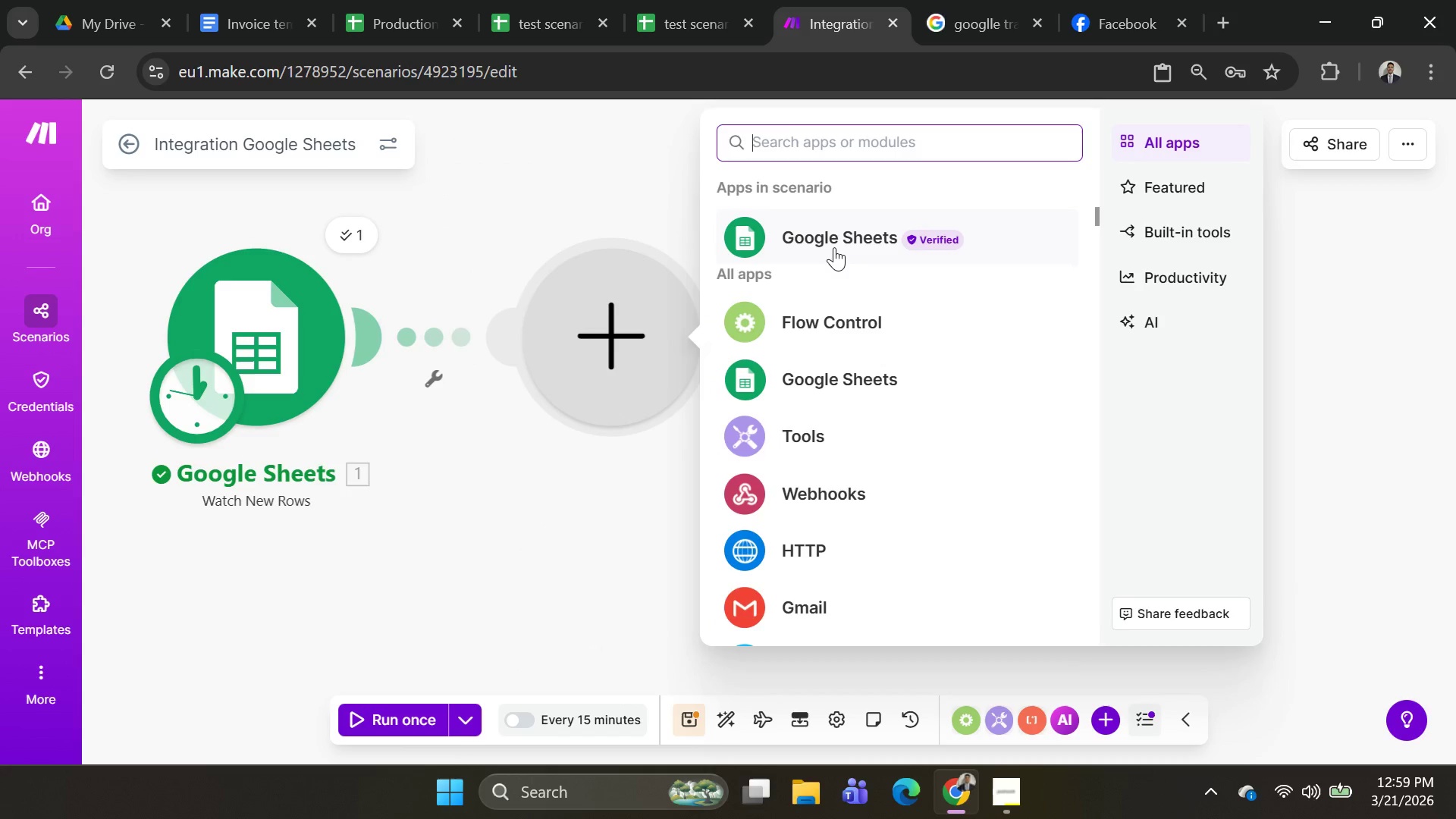 
key(Alt+AltLeft)
 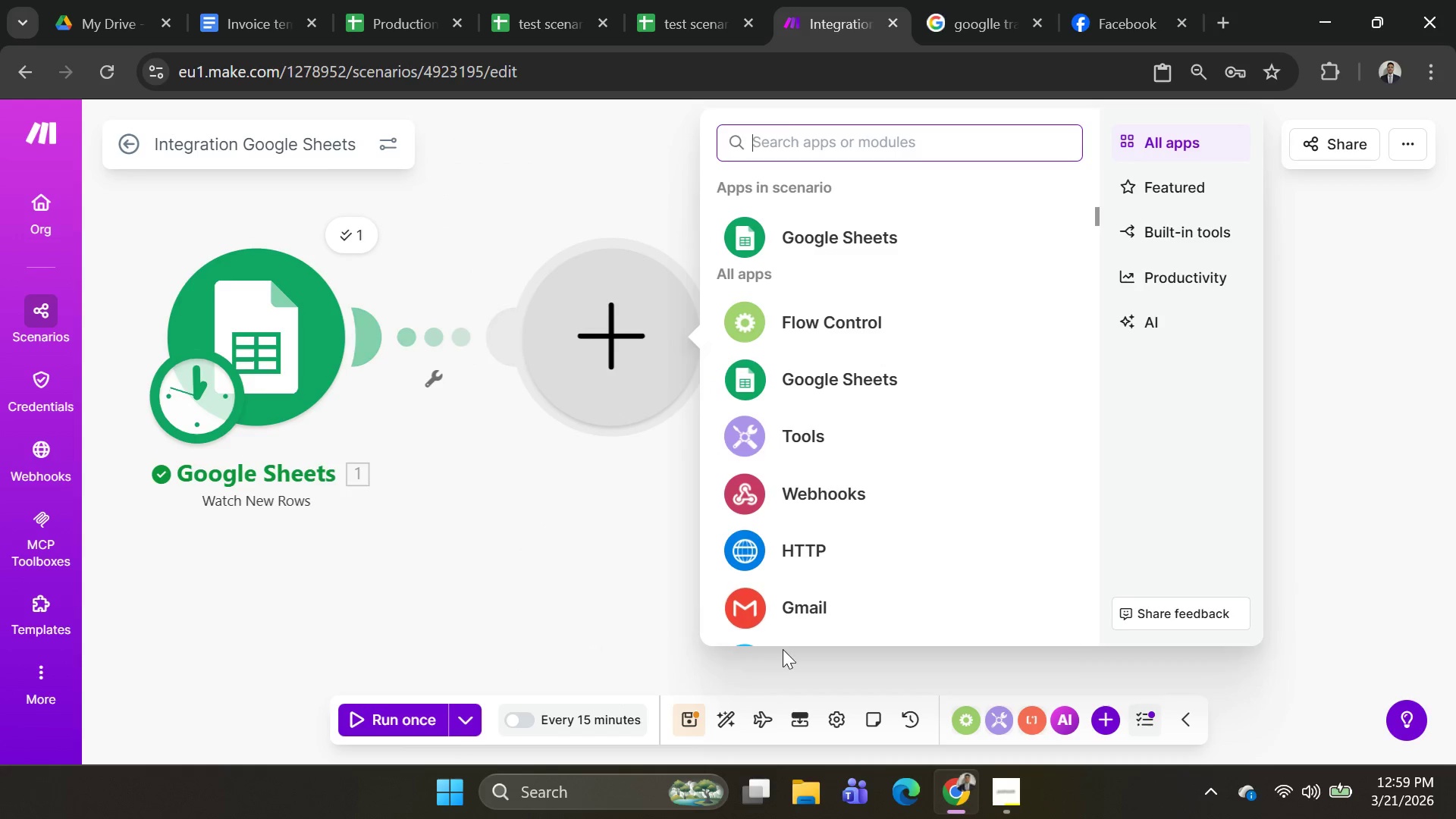 
key(Alt+Tab)